 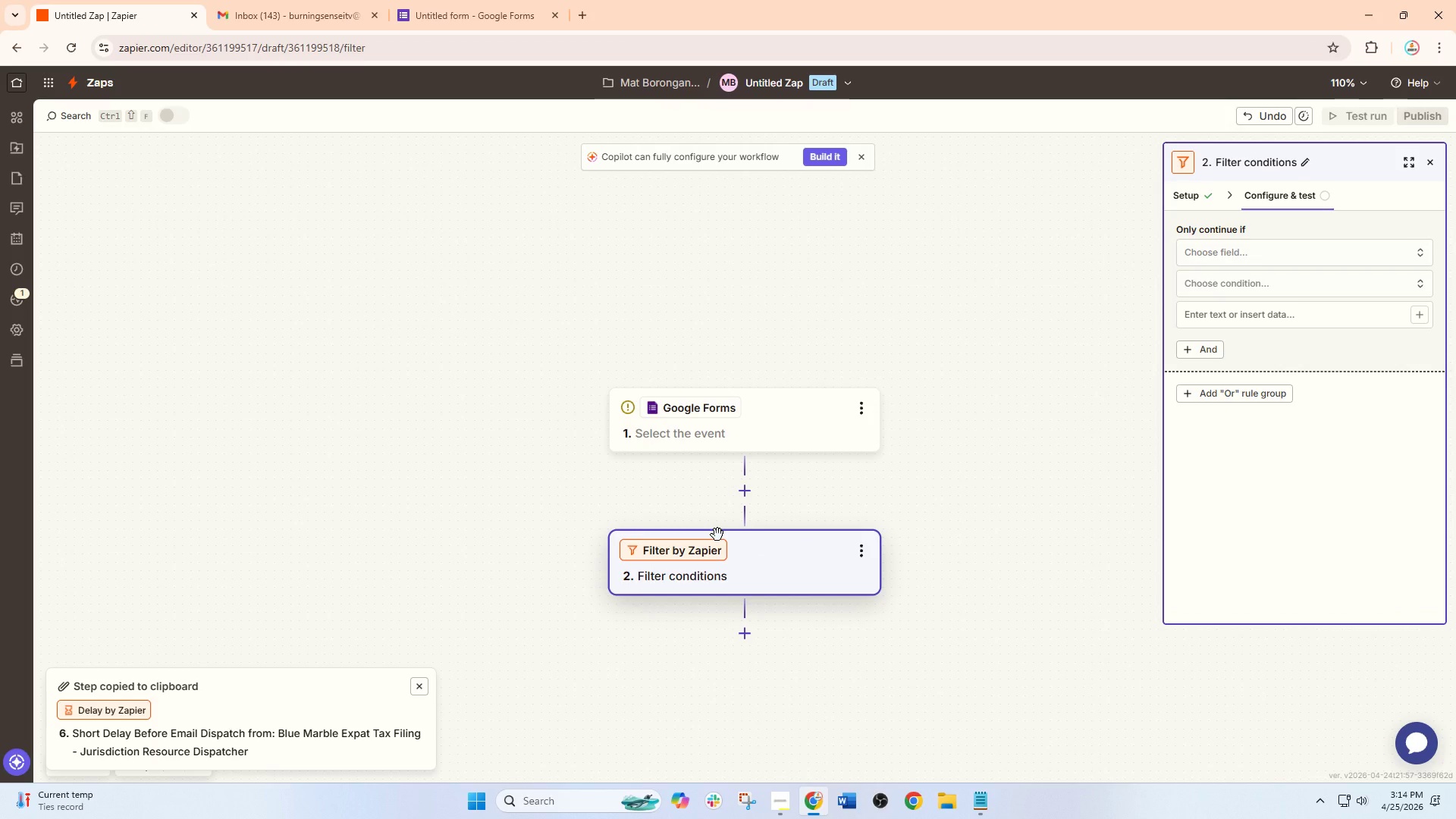 
left_click([741, 633])
 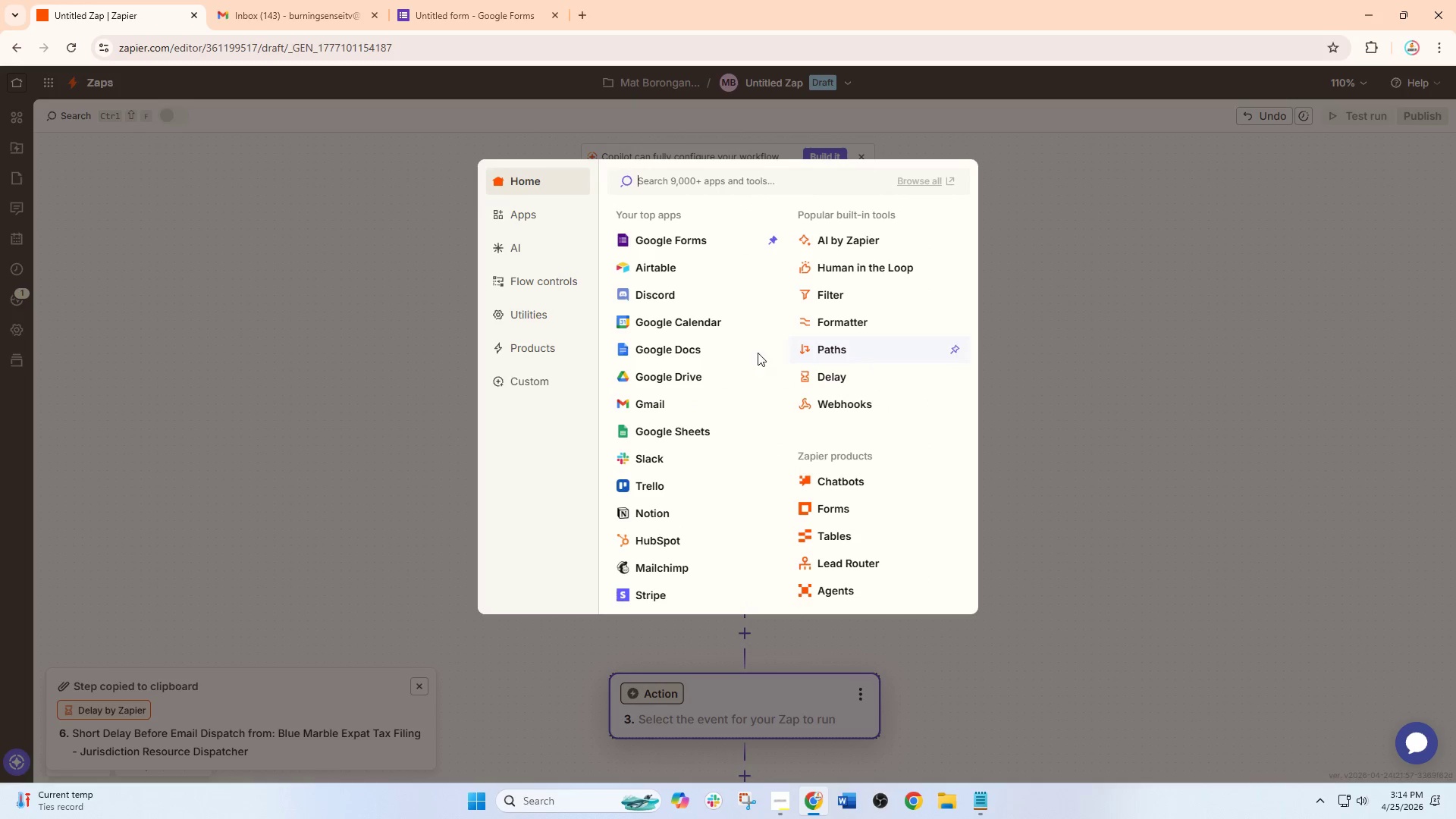 
left_click([836, 325])
 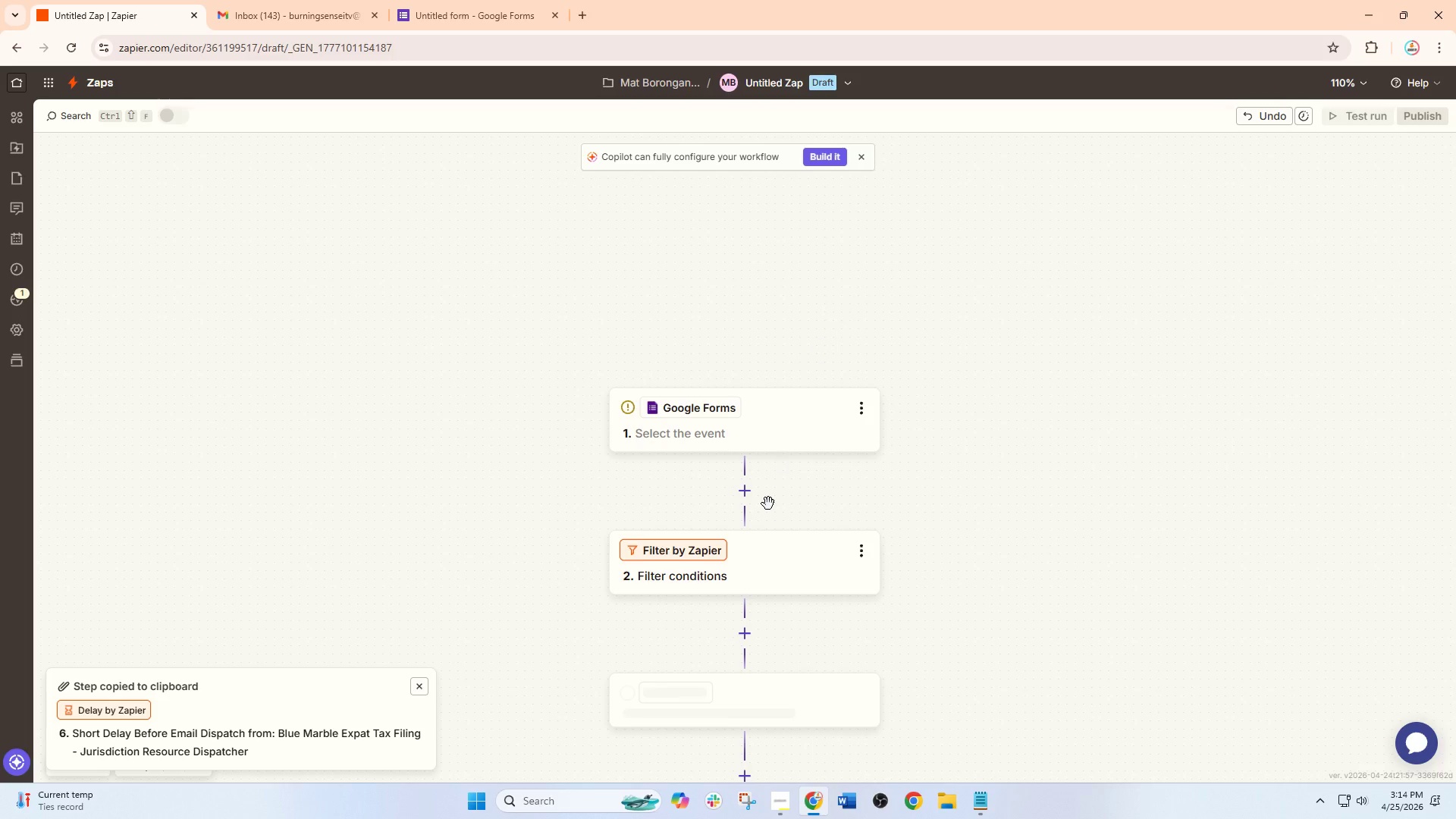 
scroll: coordinate [768, 504], scroll_direction: down, amount: 4.0
 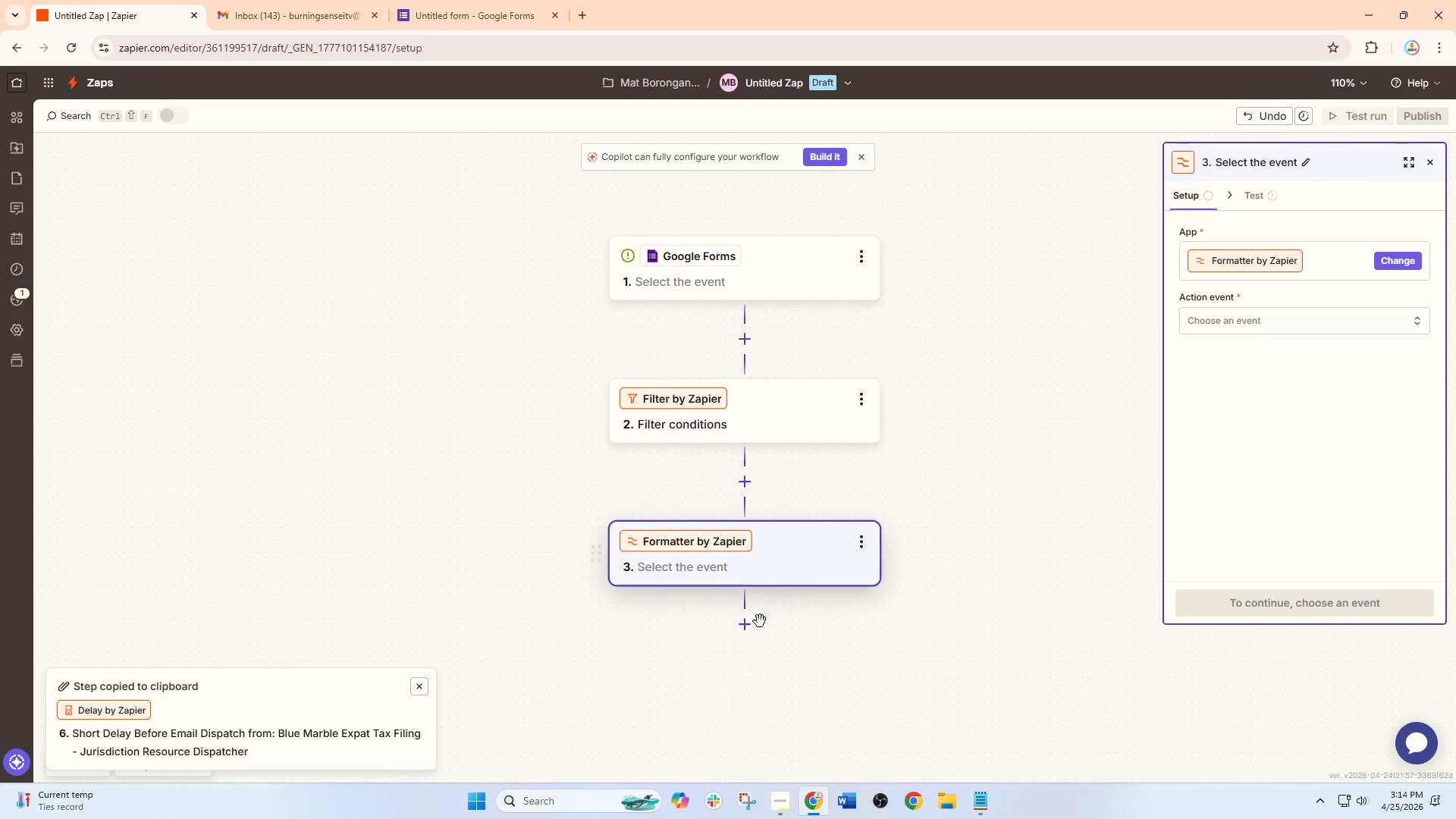 
left_click([749, 622])
 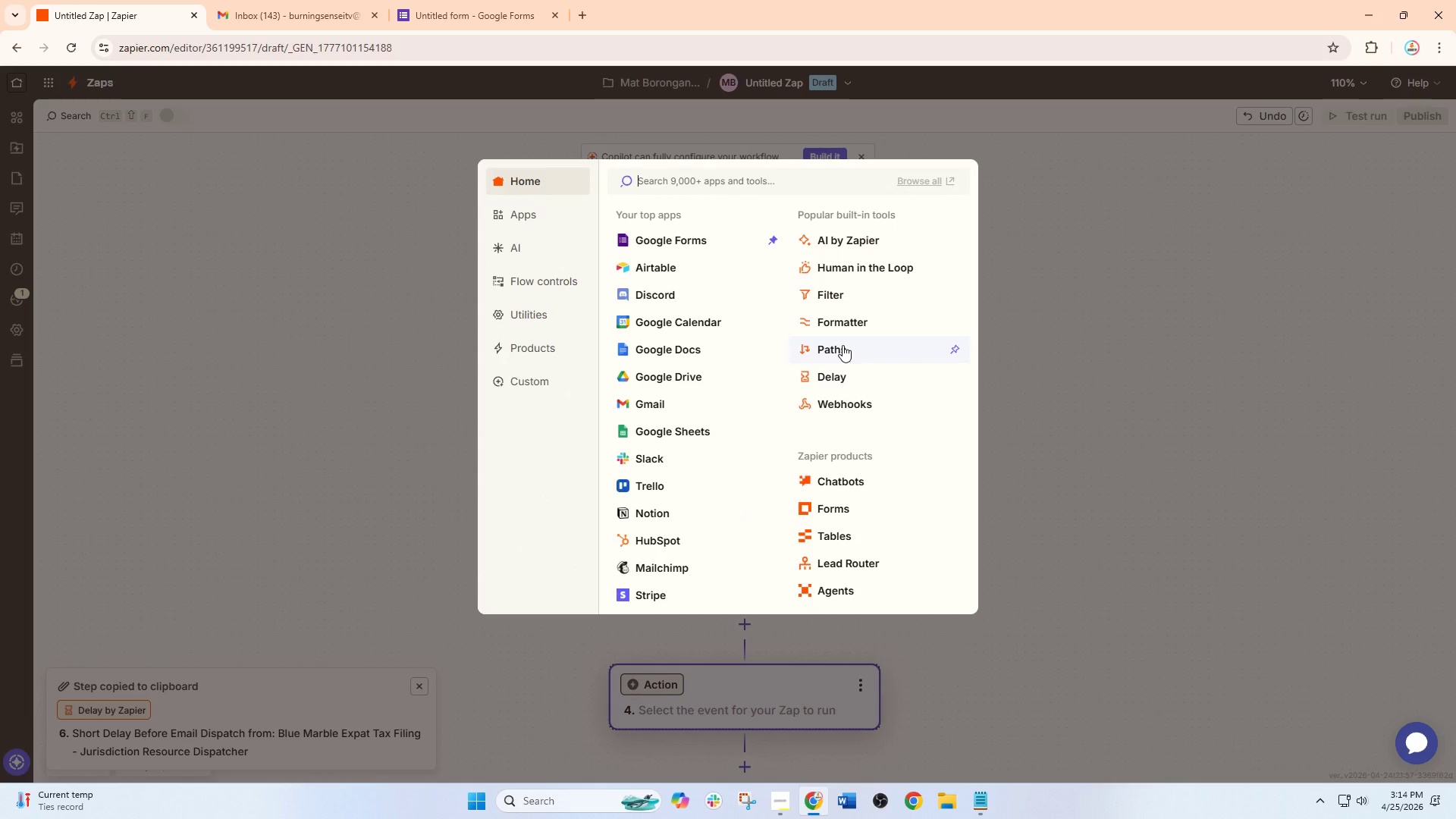 
left_click([843, 345])
 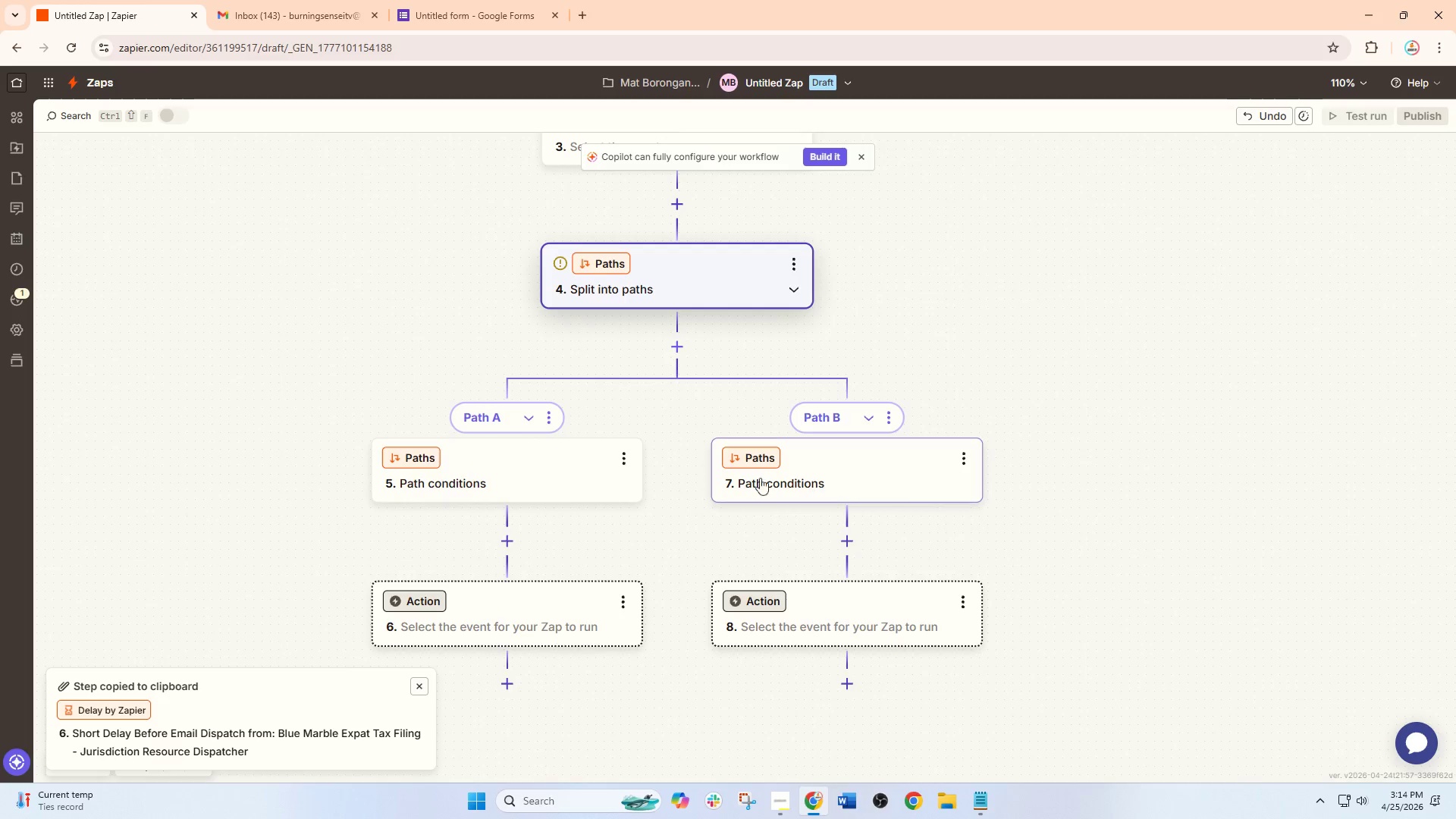 
scroll: coordinate [658, 503], scroll_direction: down, amount: 2.0
 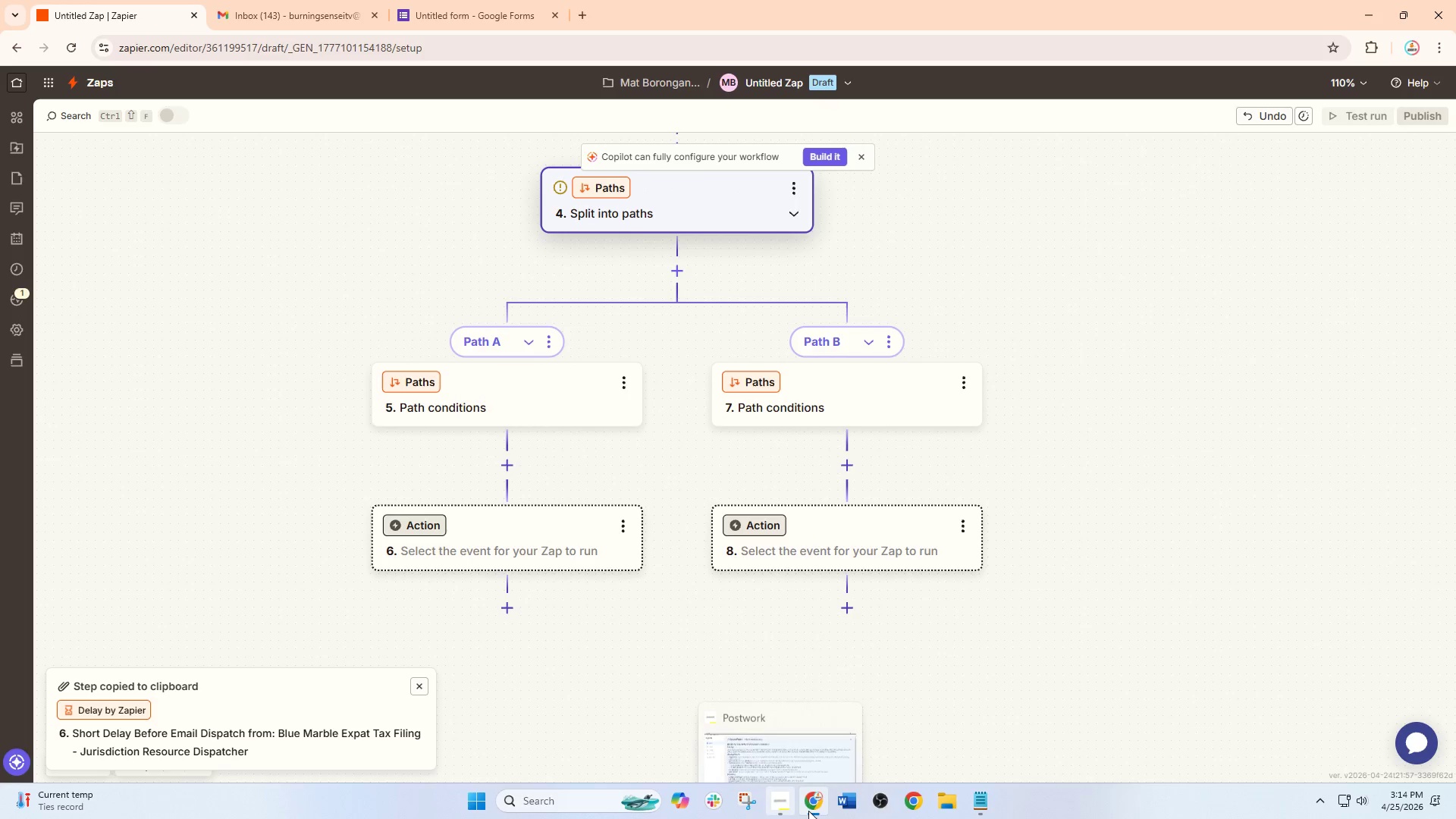 
left_click([813, 811])